 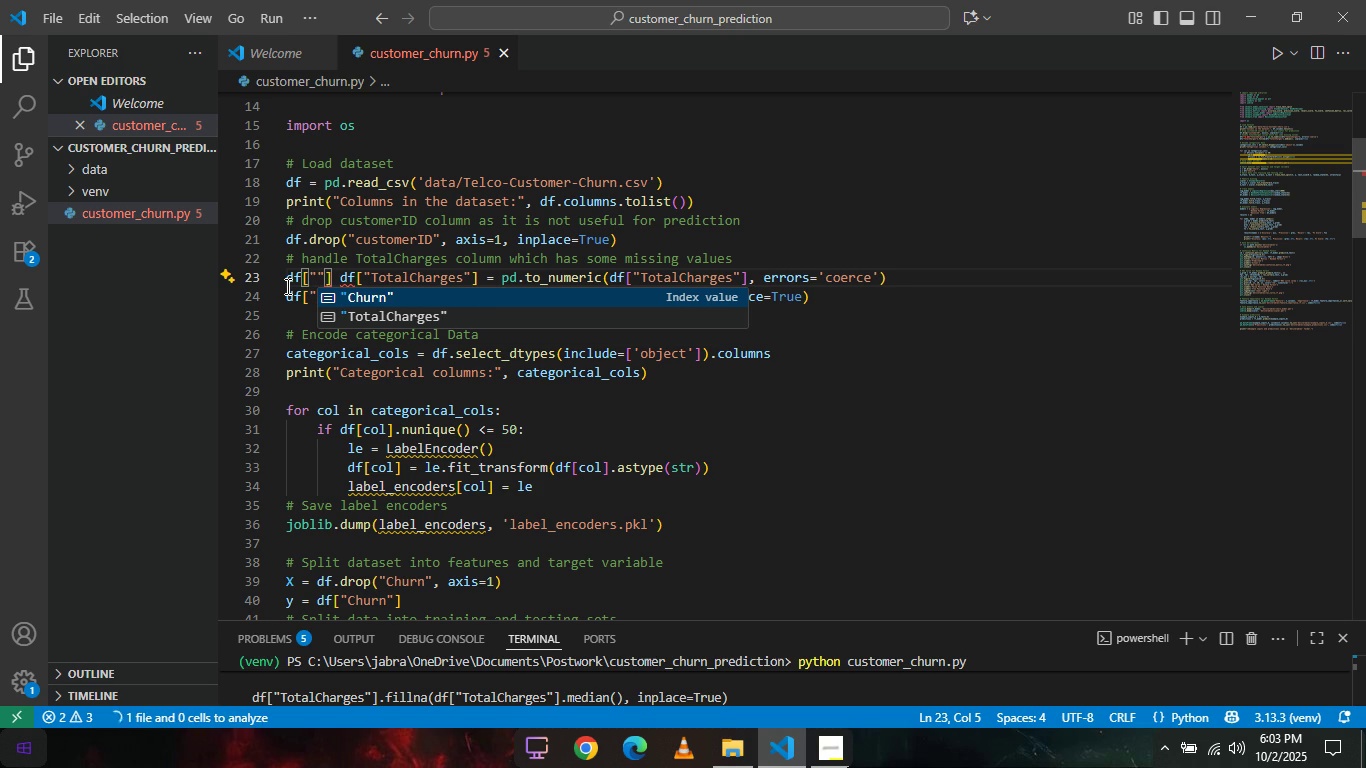 
key(ArrowDown)
 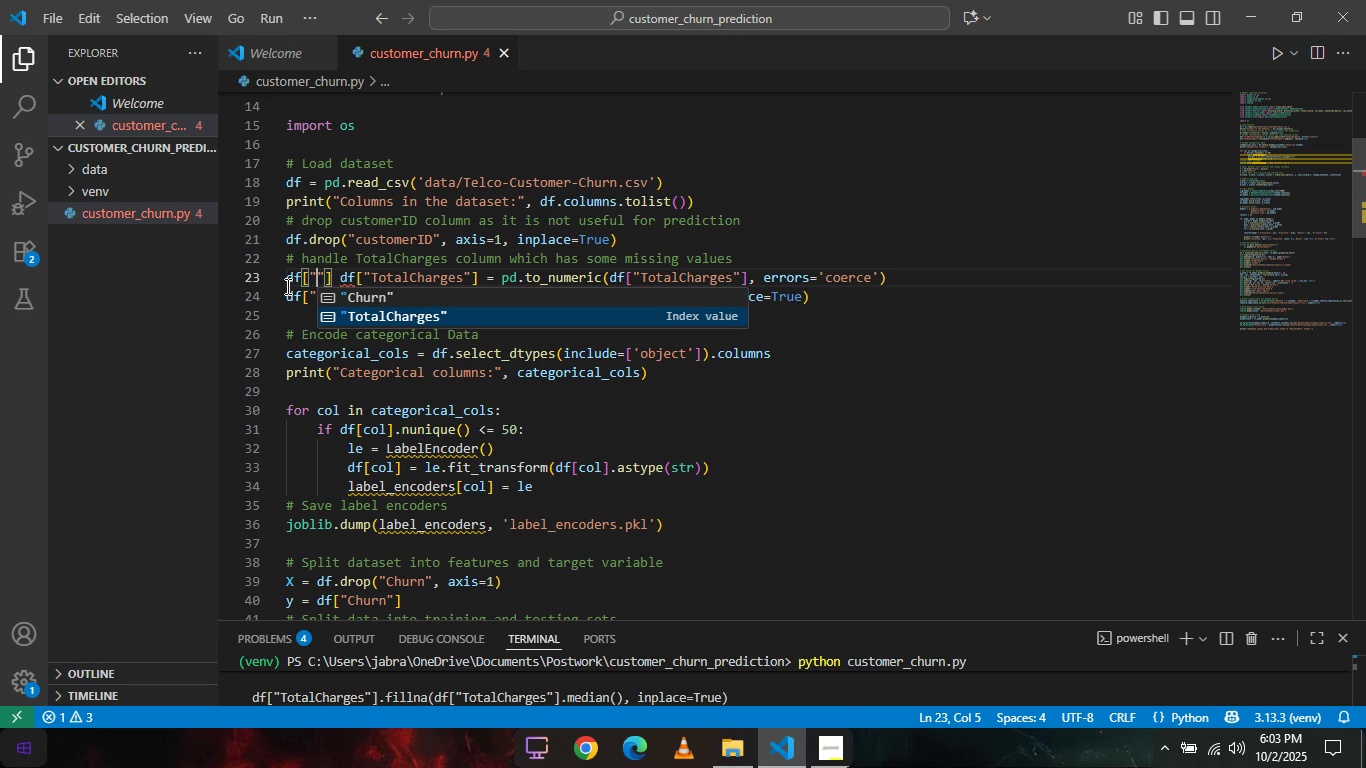 
key(Enter)
 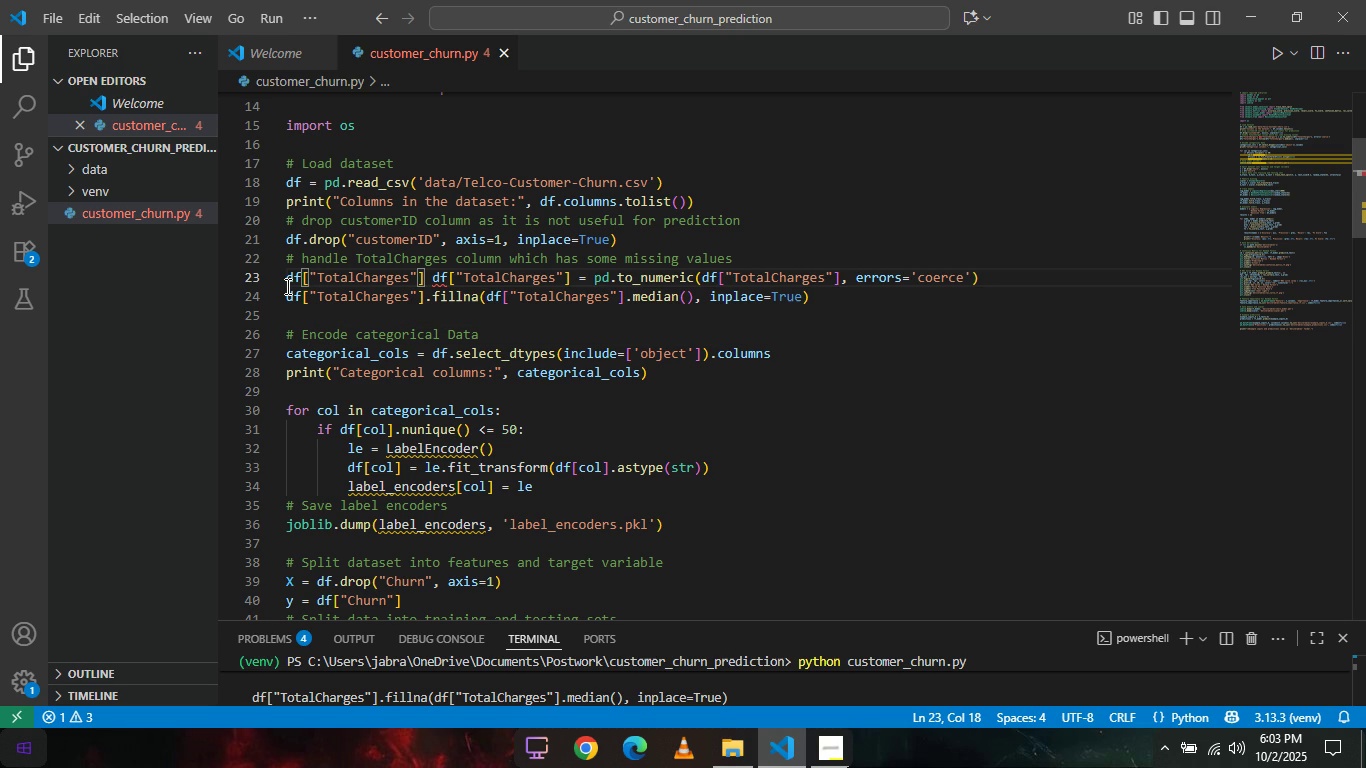 
key(ArrowRight)
 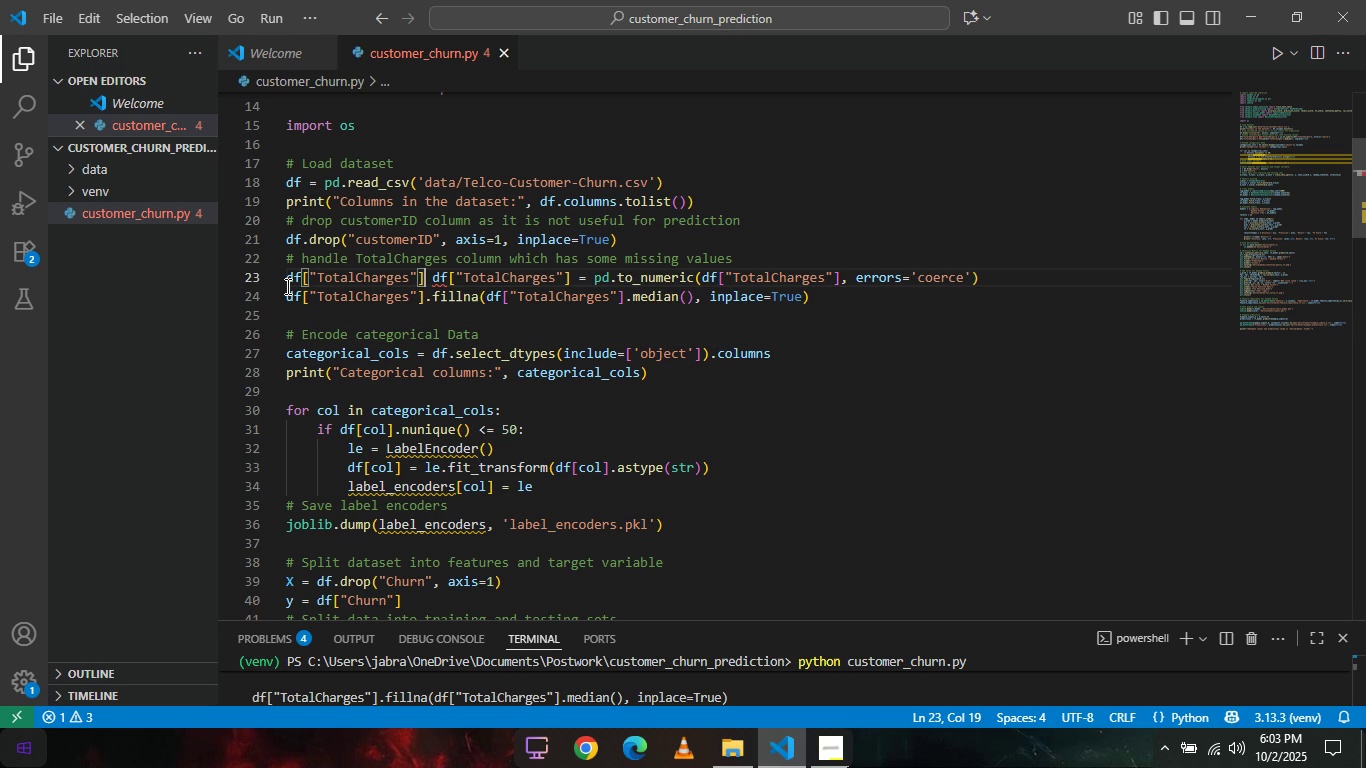 
key(Space)
 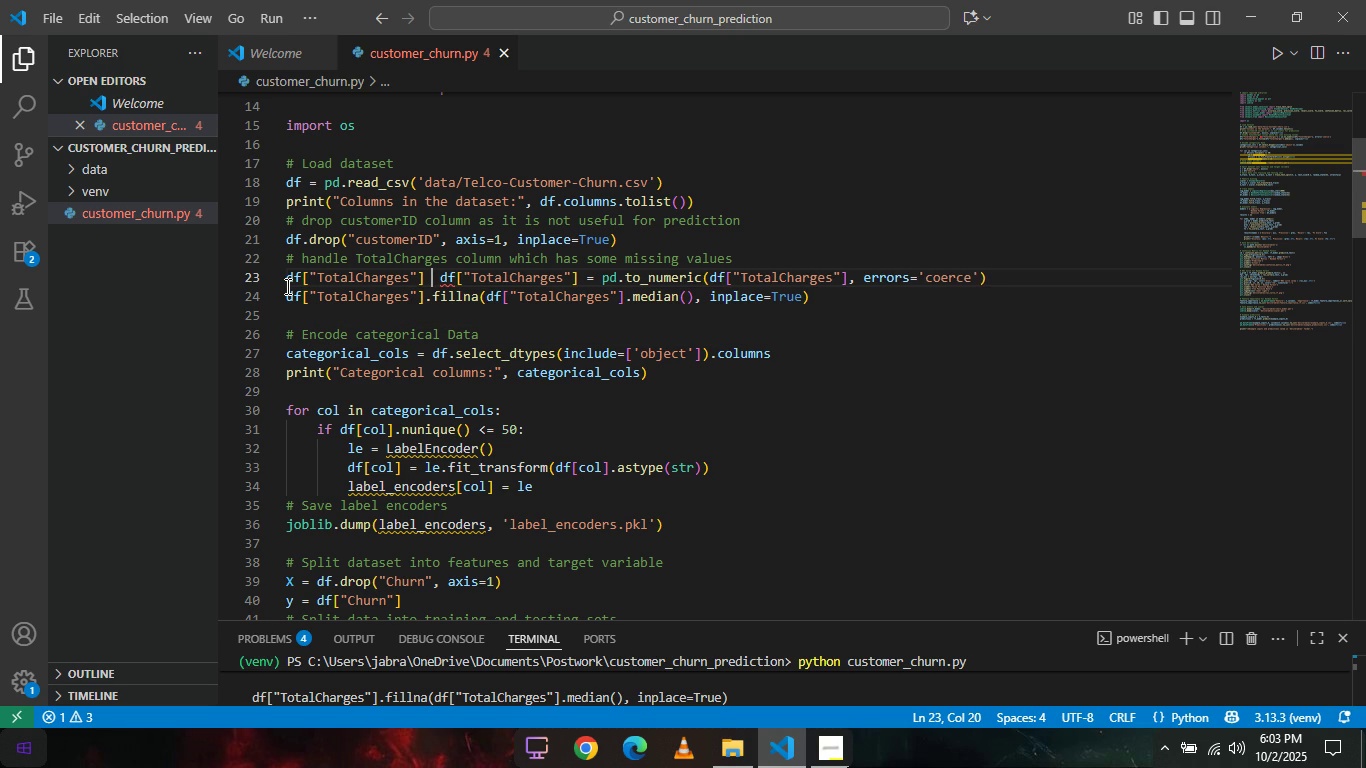 
key(Equal)